 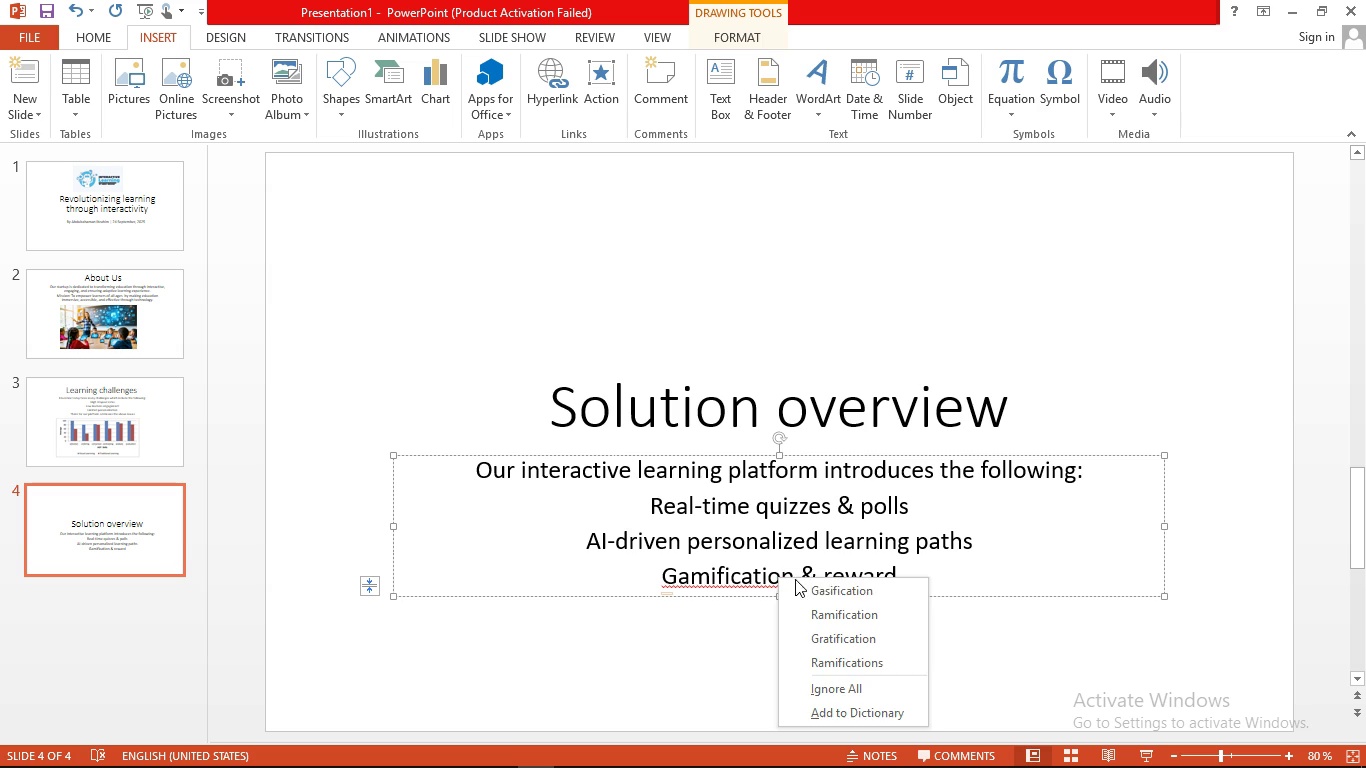 
left_click([846, 595])
 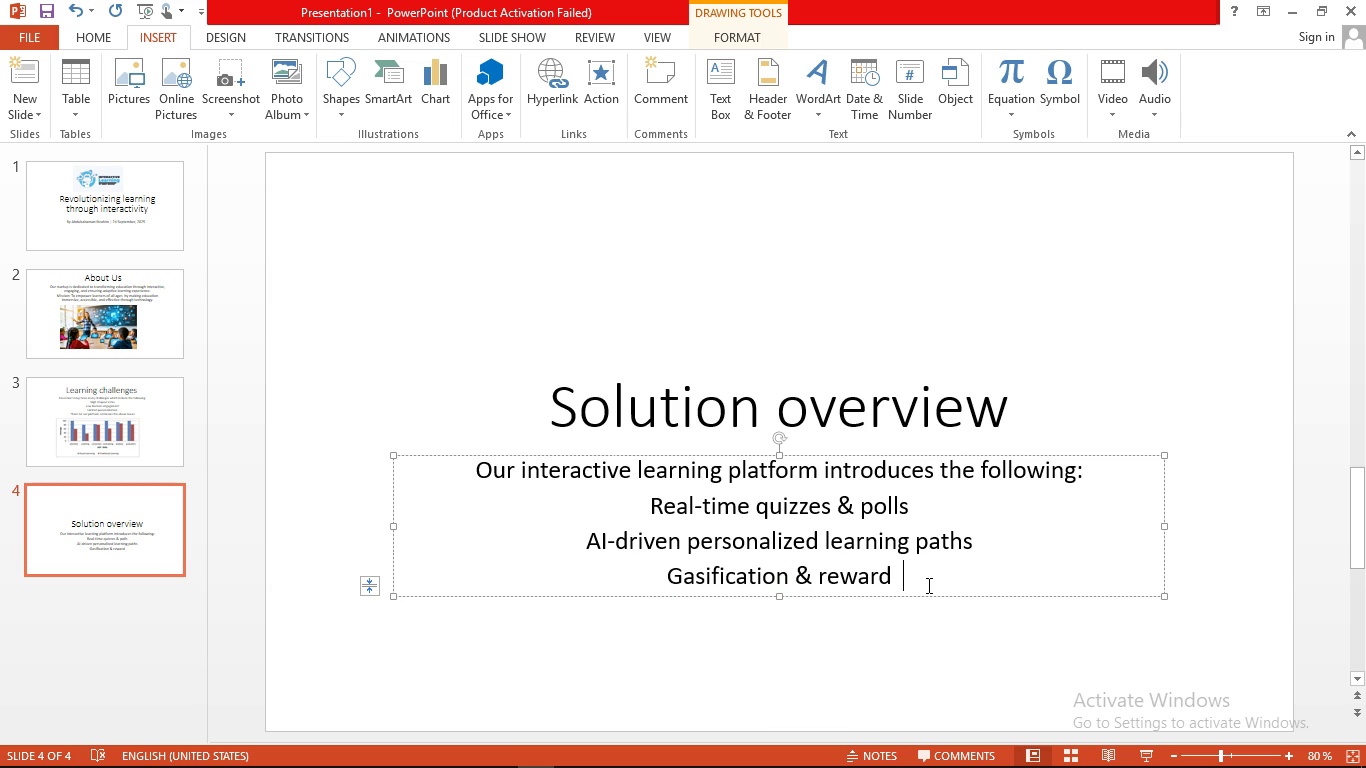 
left_click([927, 585])
 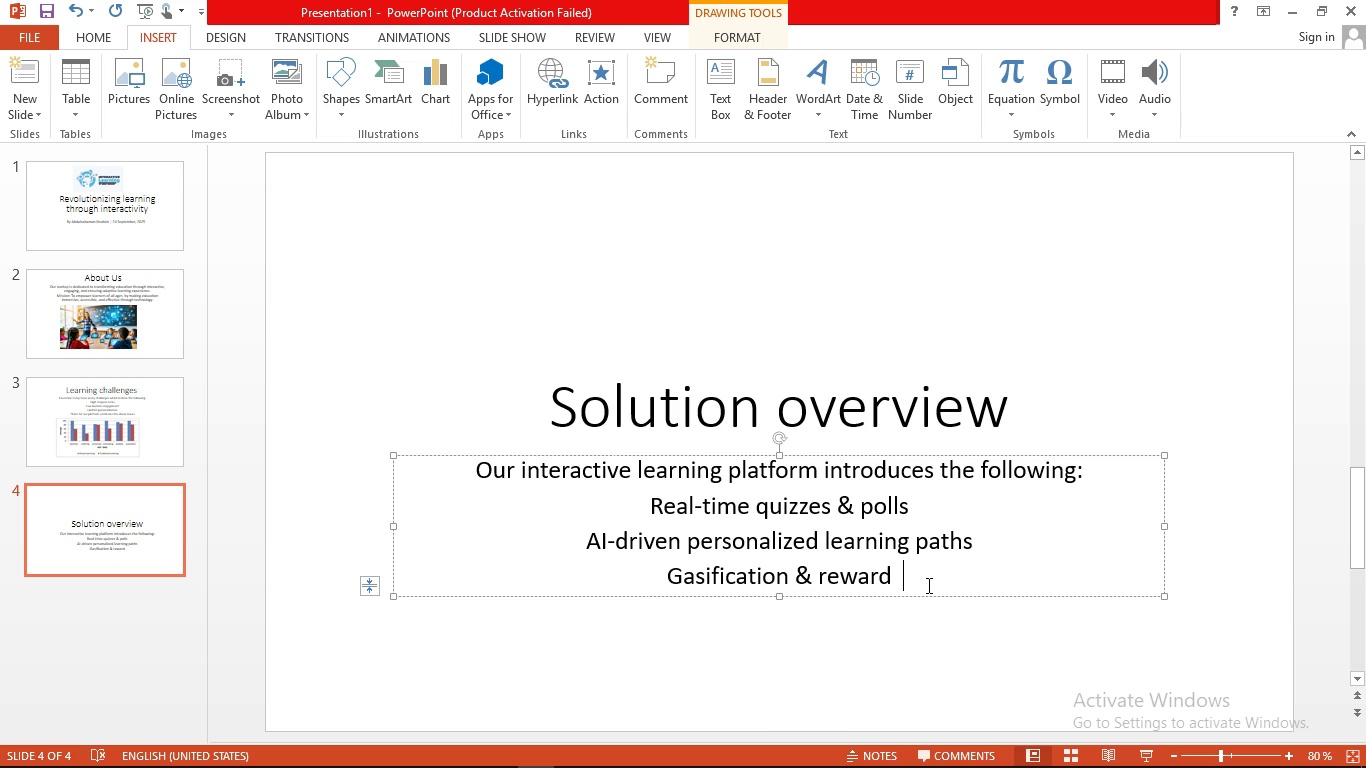 
key(Backspace)
 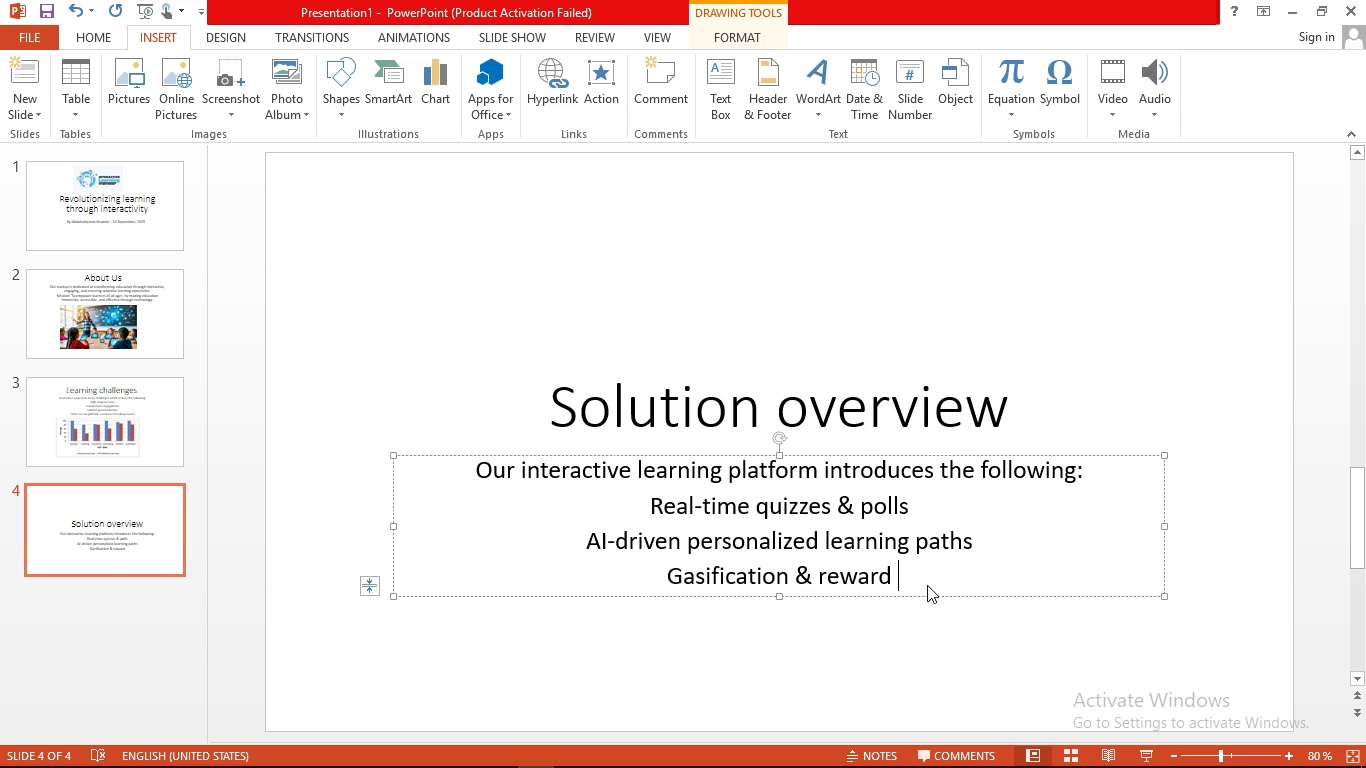 
key(Backspace)
 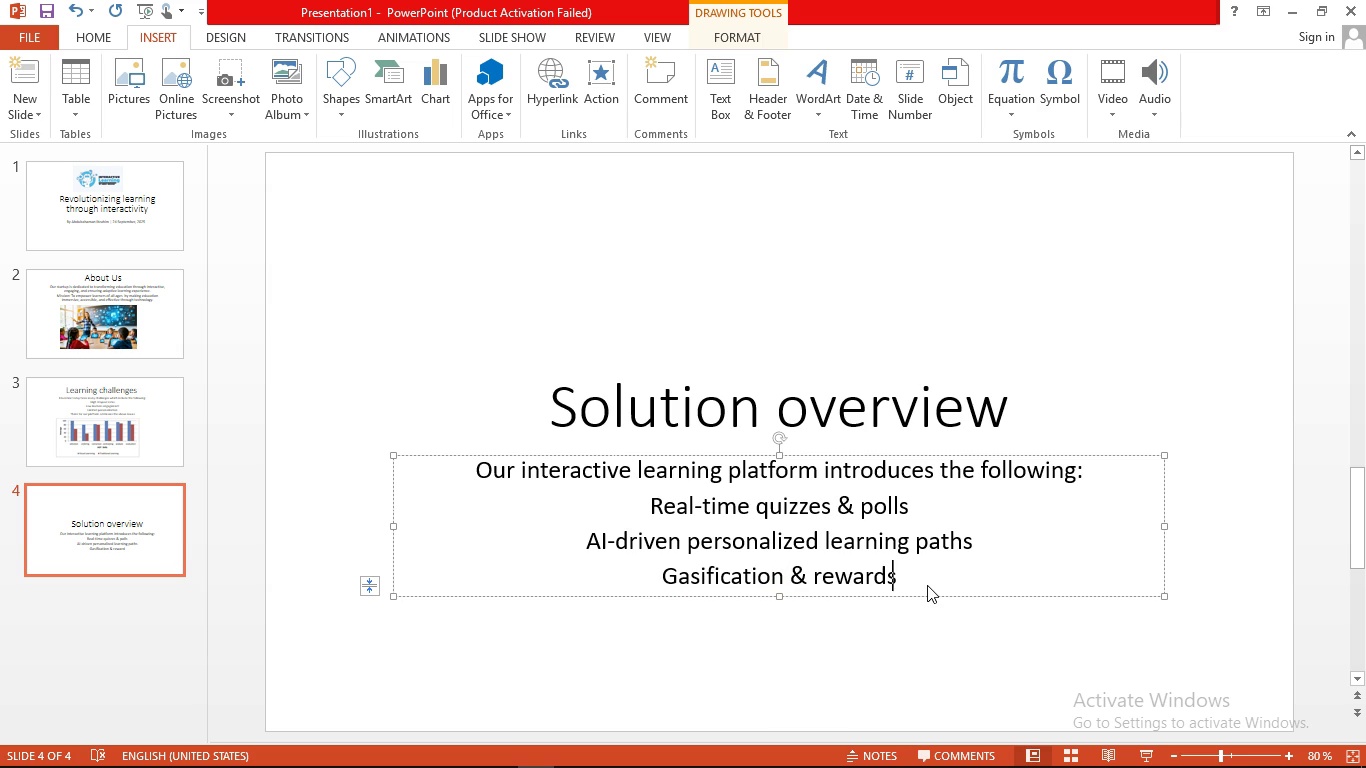 
key(S)
 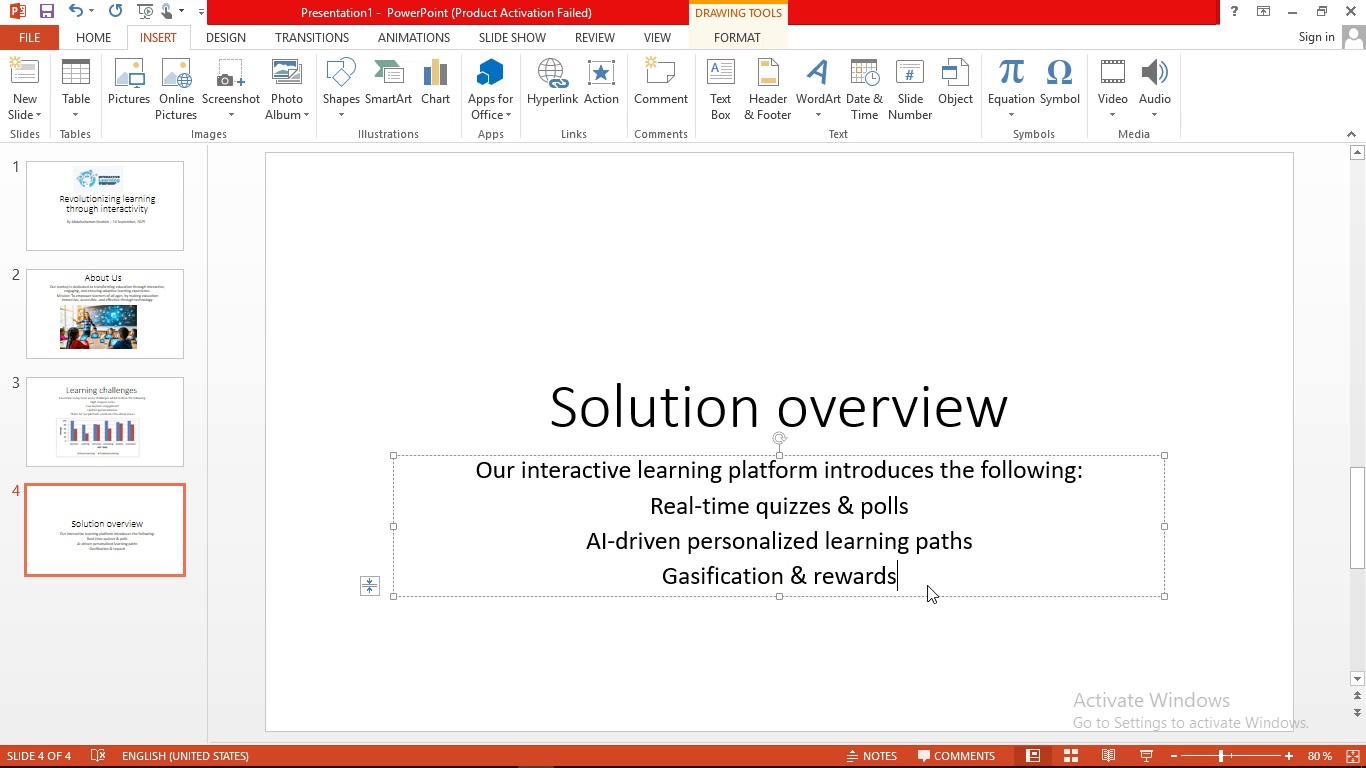 
key(Enter)
 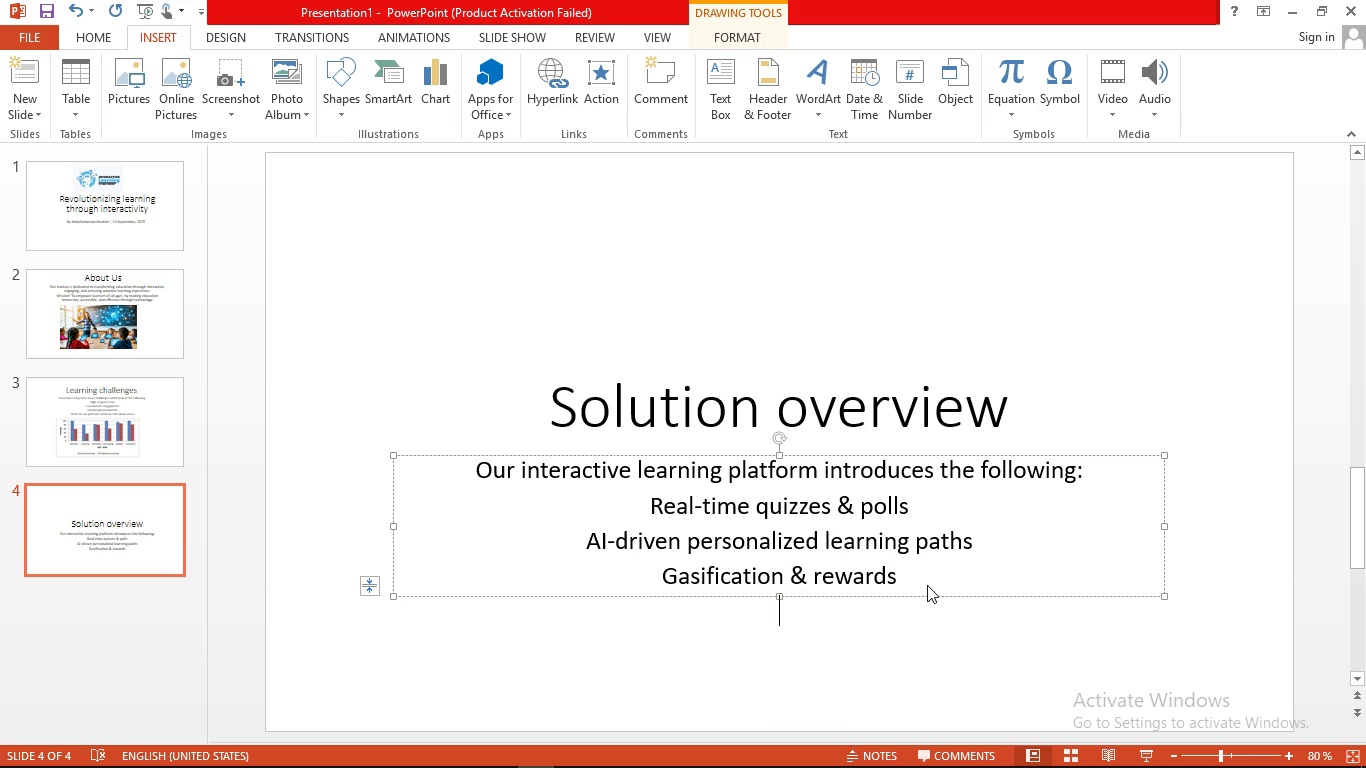 
type(peer collaboration tools )
 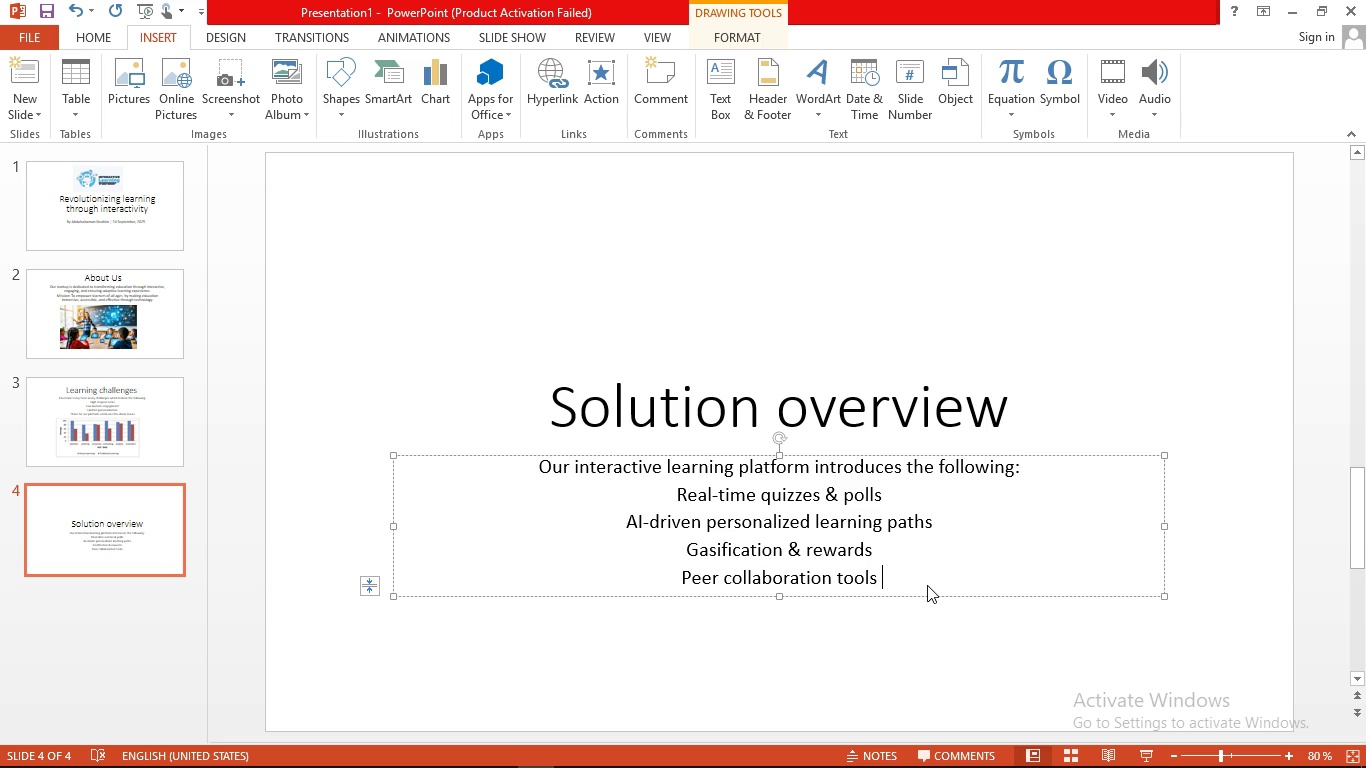 
key(Enter)
 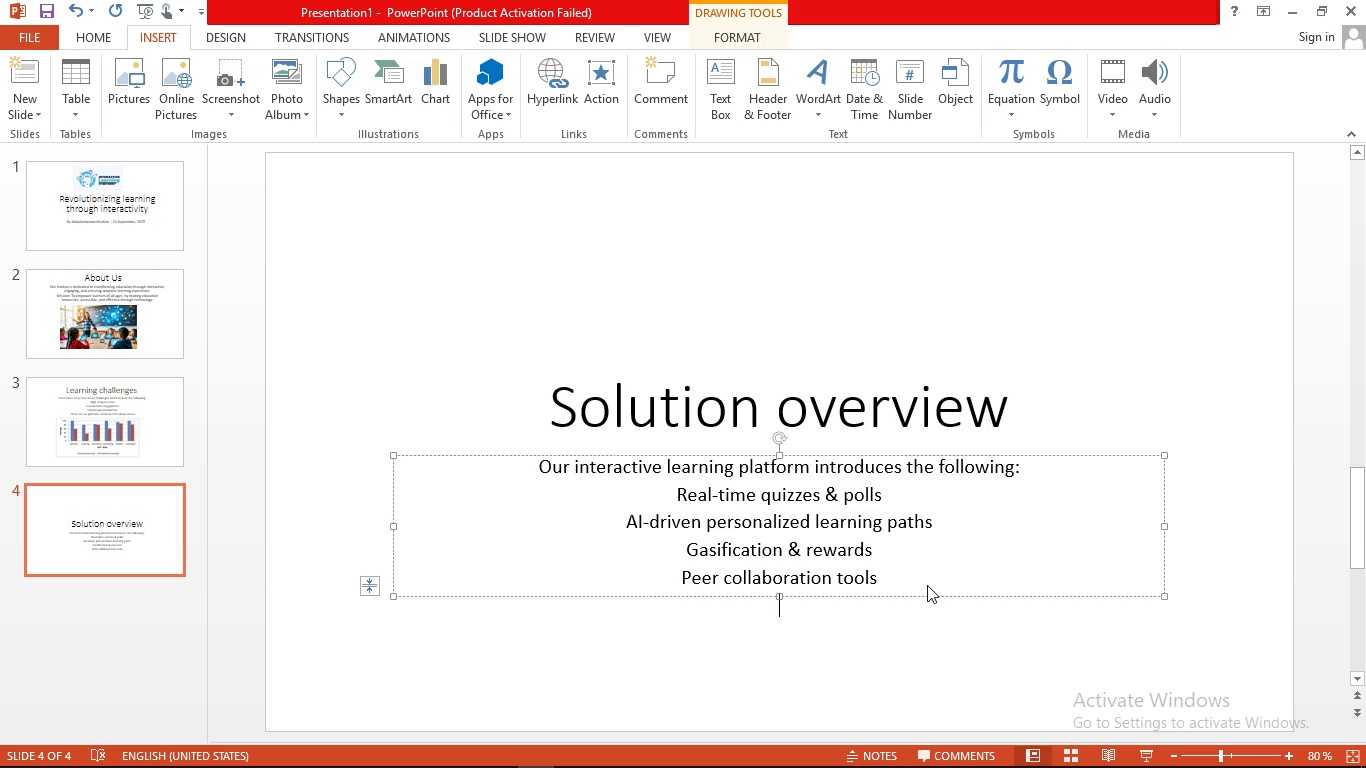 
key(Enter)
 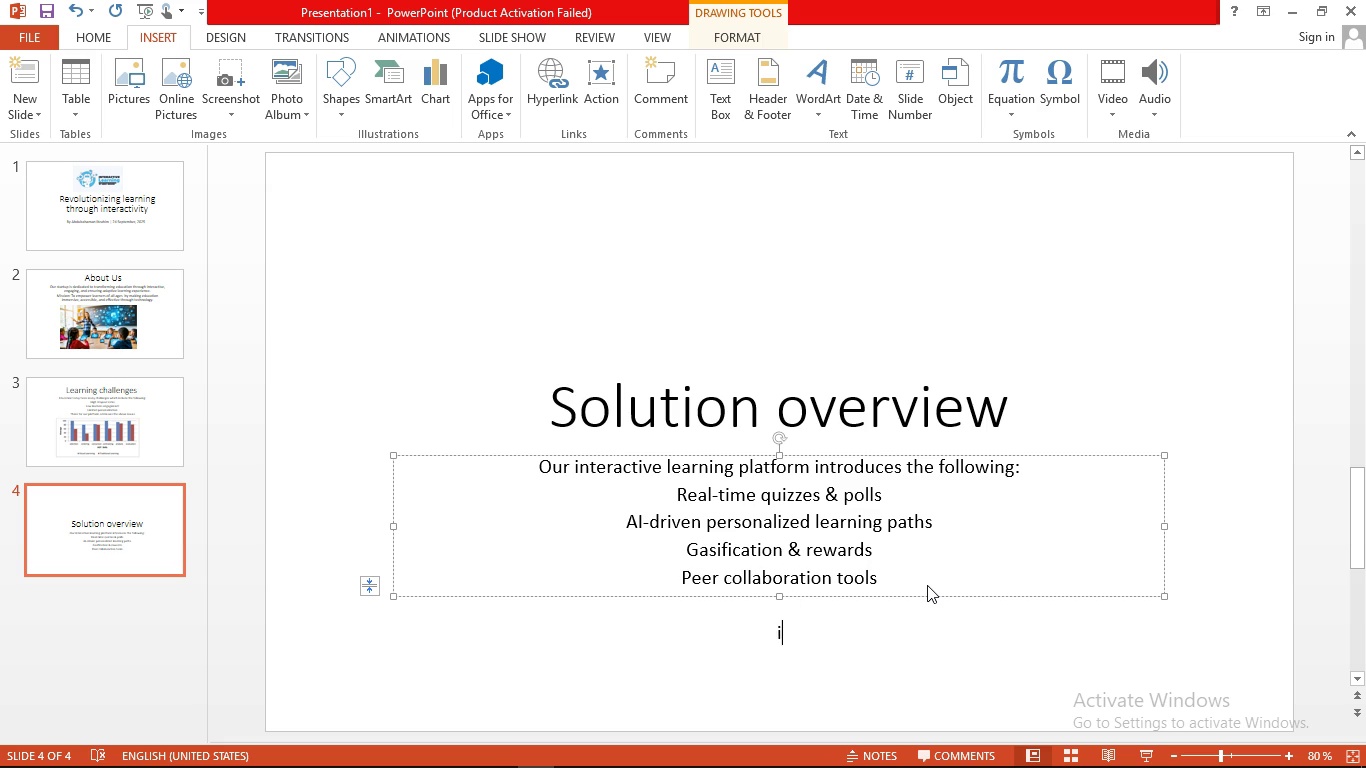 
type(in)
 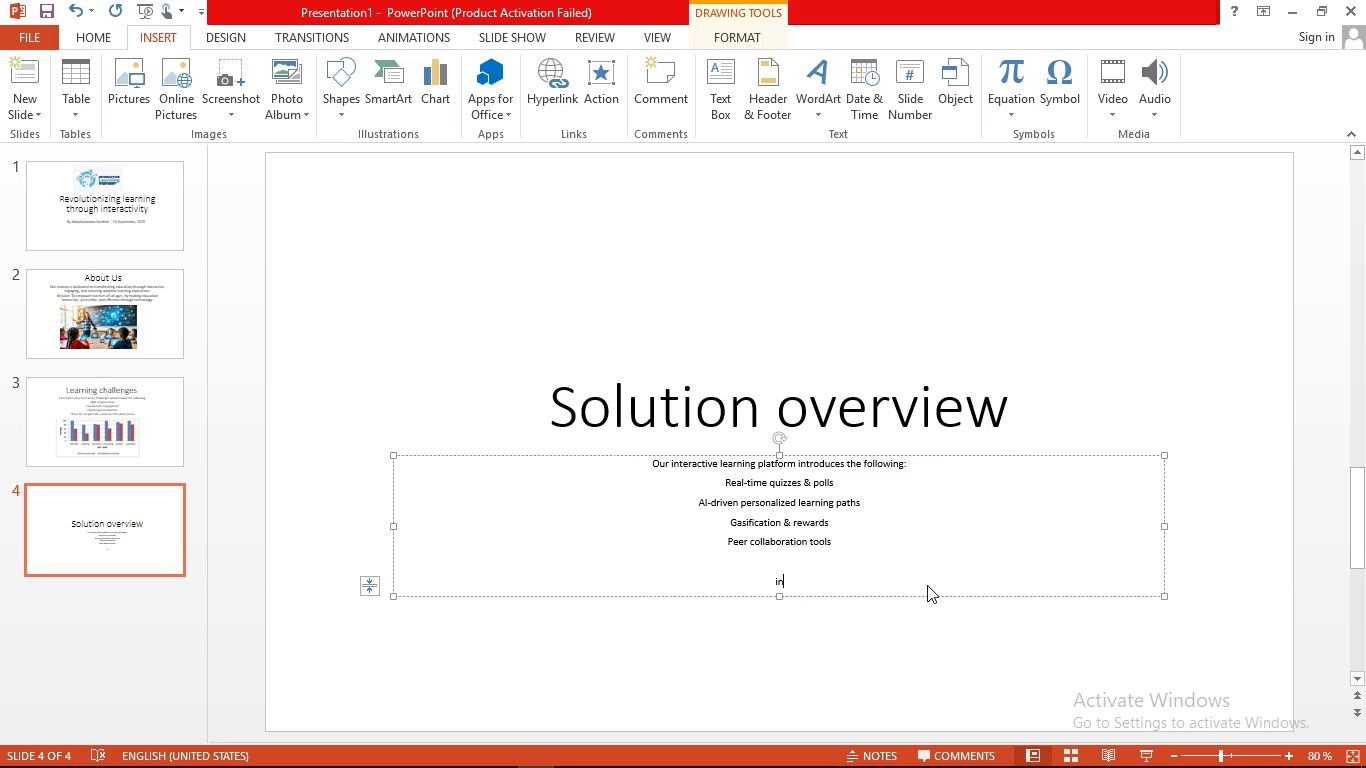 
wait(8.09)
 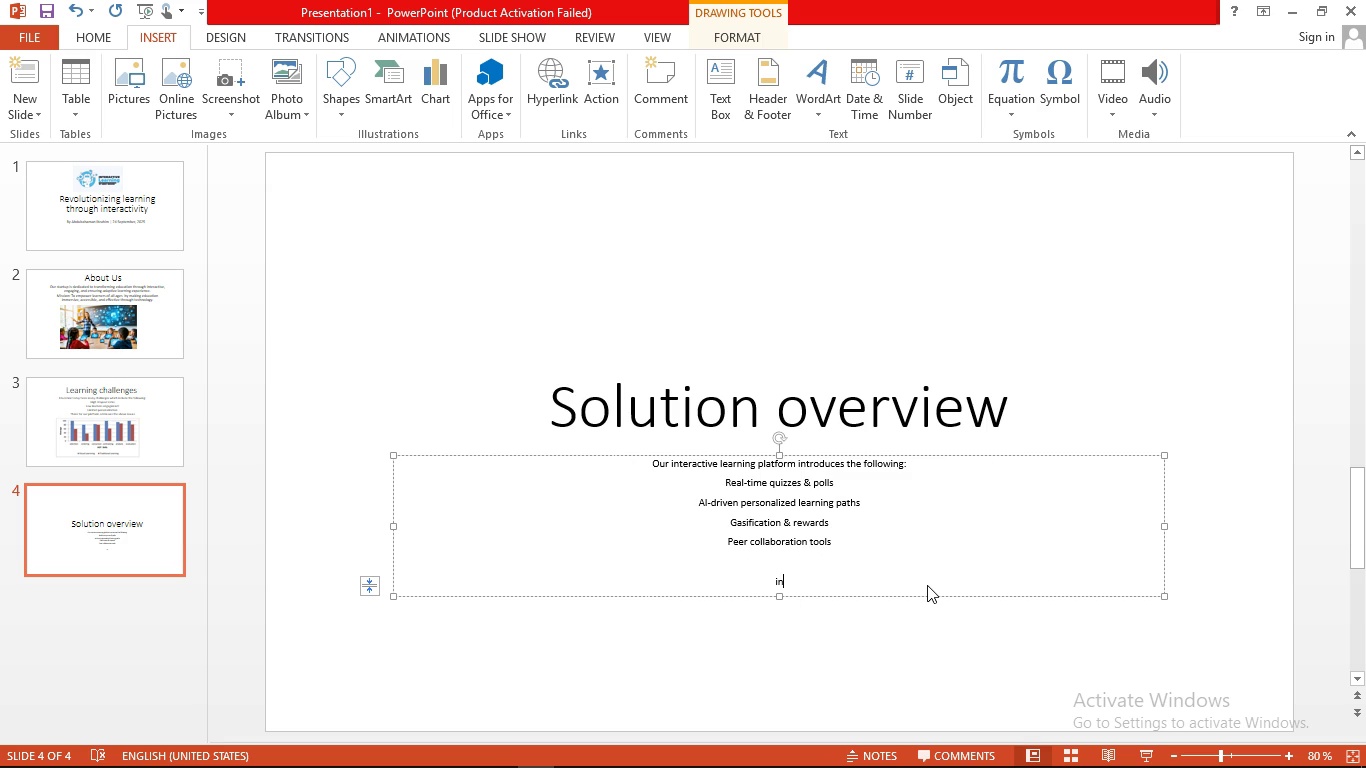 
type(ique features )
key(Backspace)
type(: focus on egagement and completion )
key(Backspace)
type(, not just content delivery )